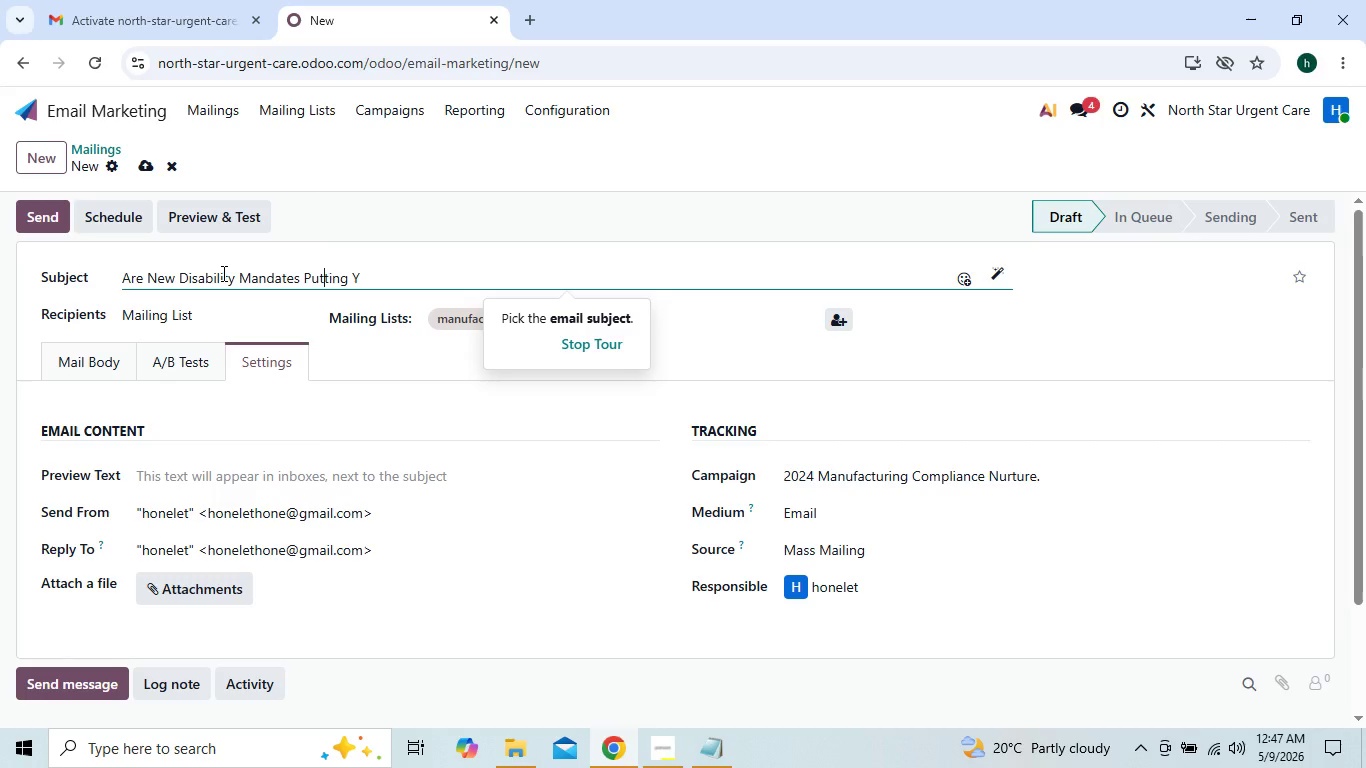 
key(ArrowRight)
 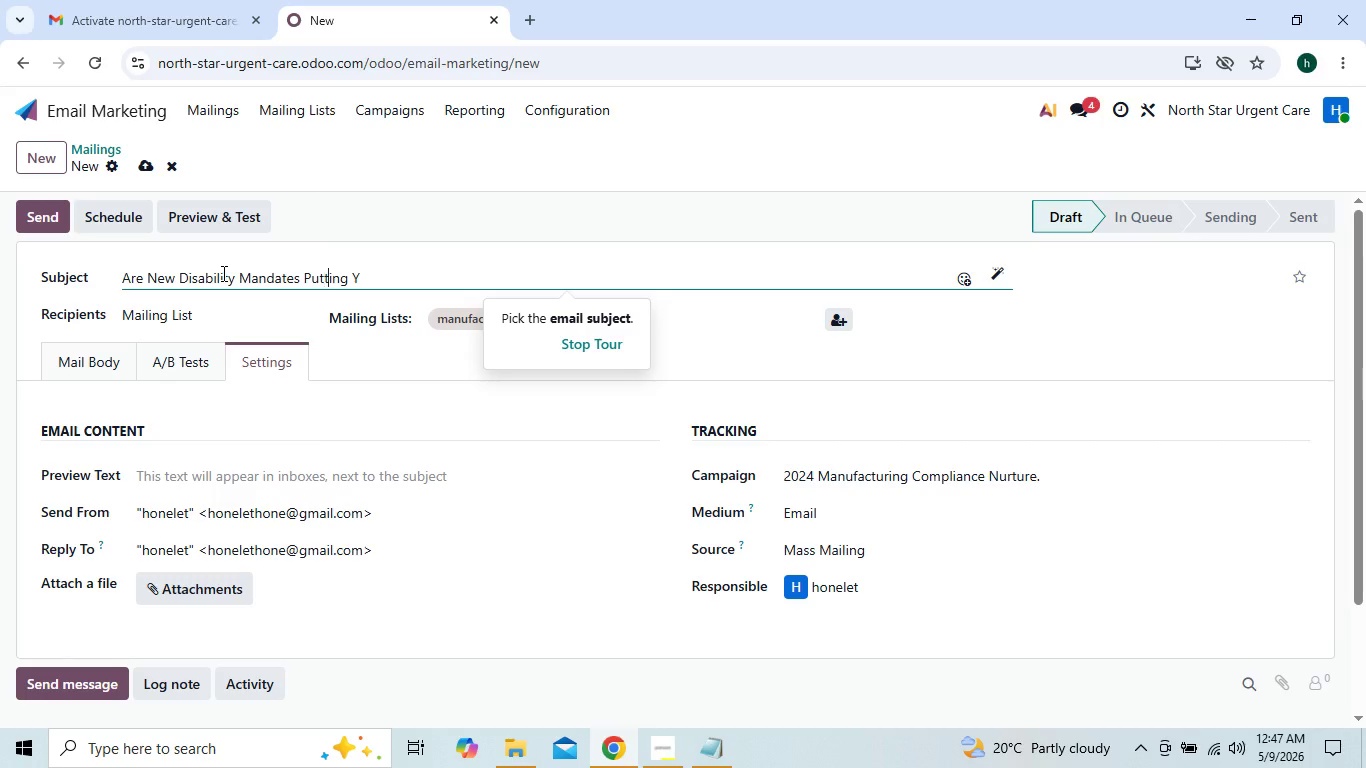 
key(ArrowRight)
 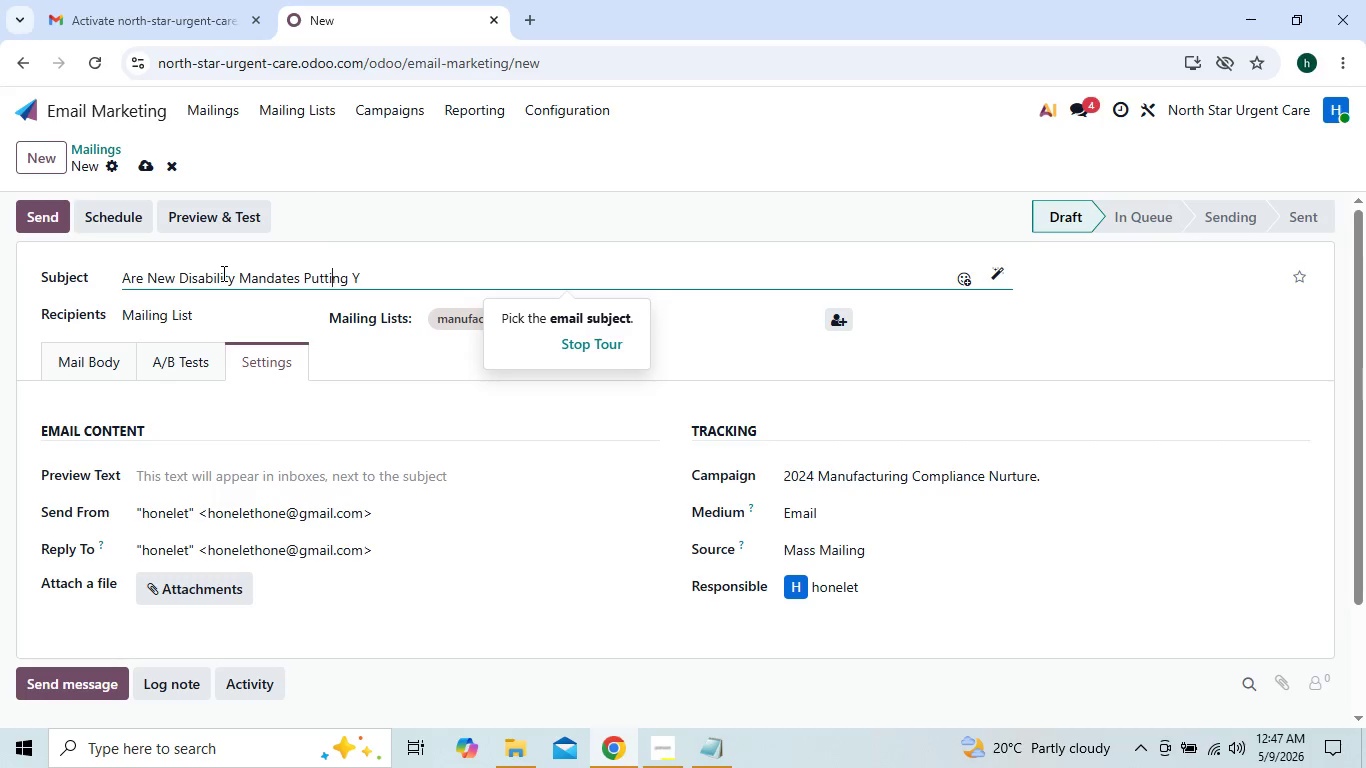 
key(ArrowRight)
 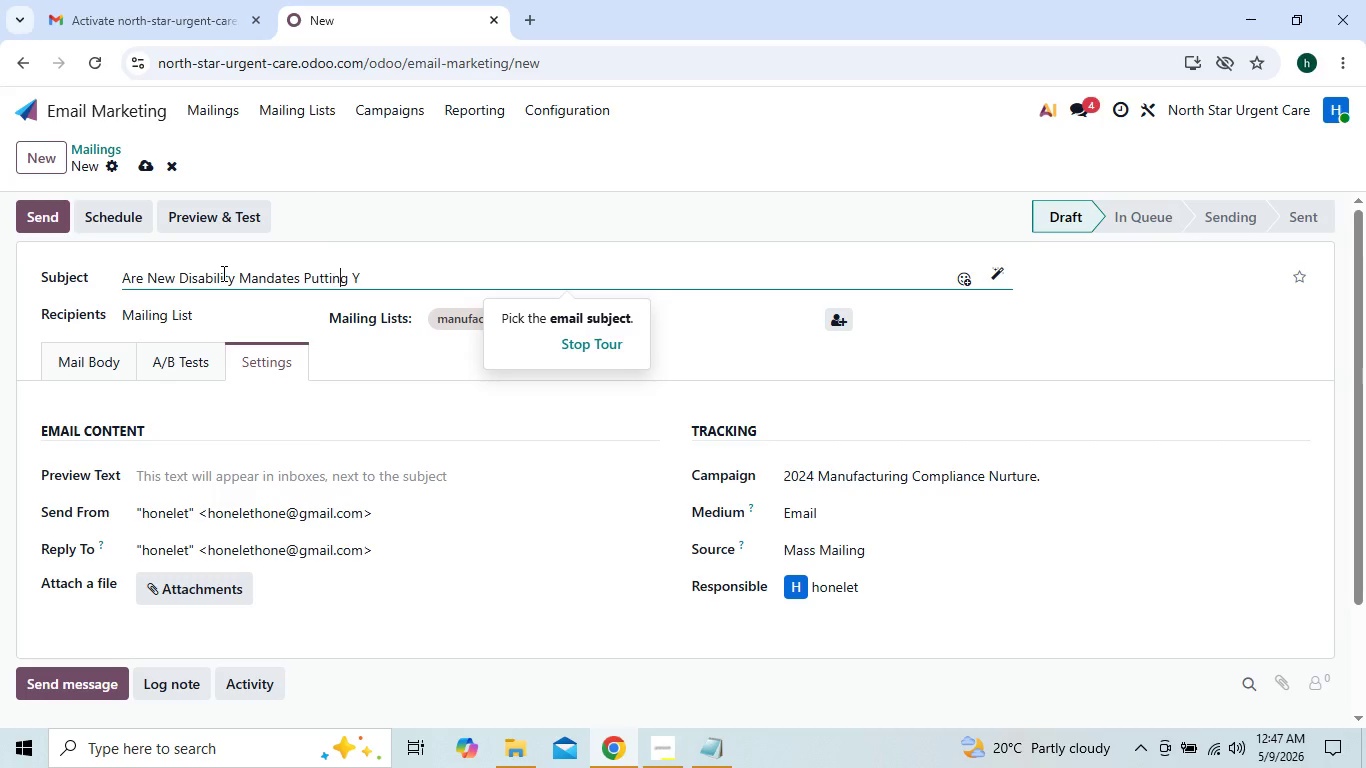 
key(ArrowRight)
 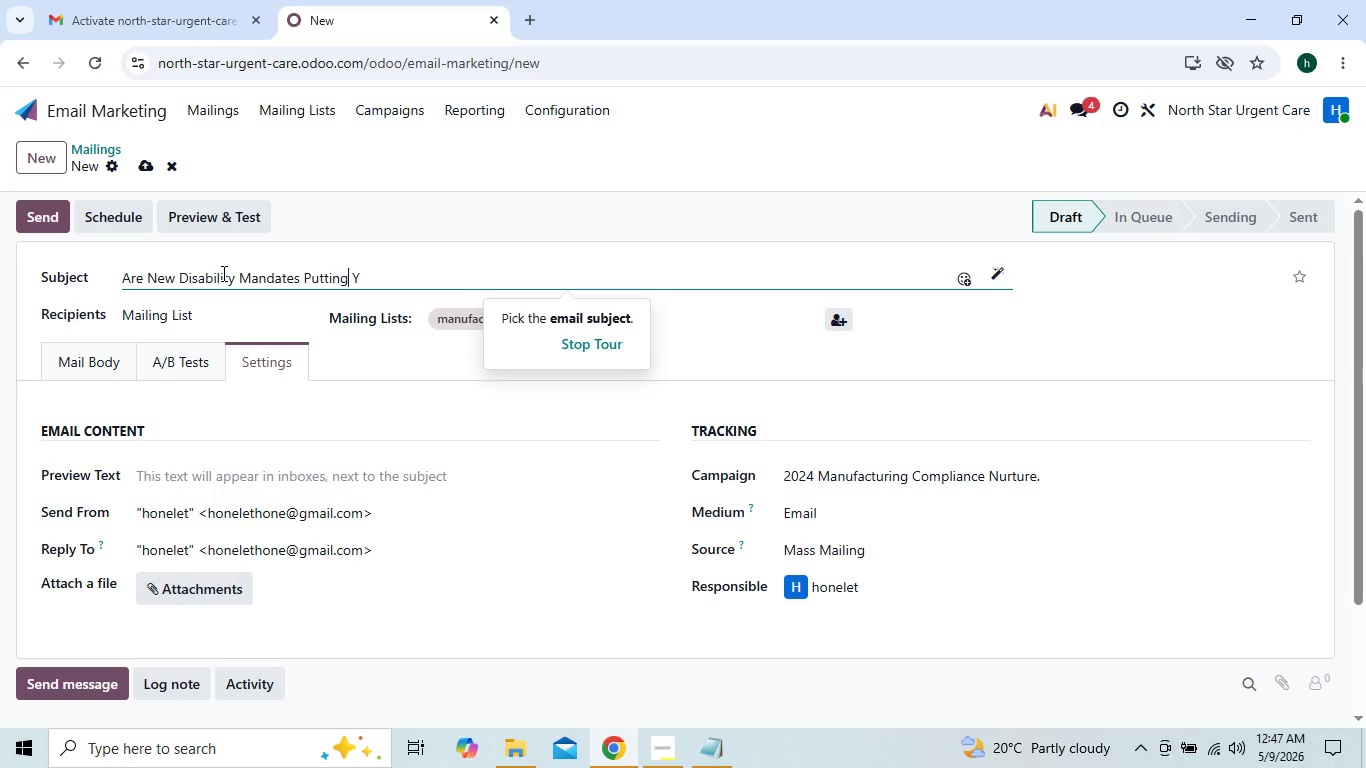 
key(ArrowRight)
 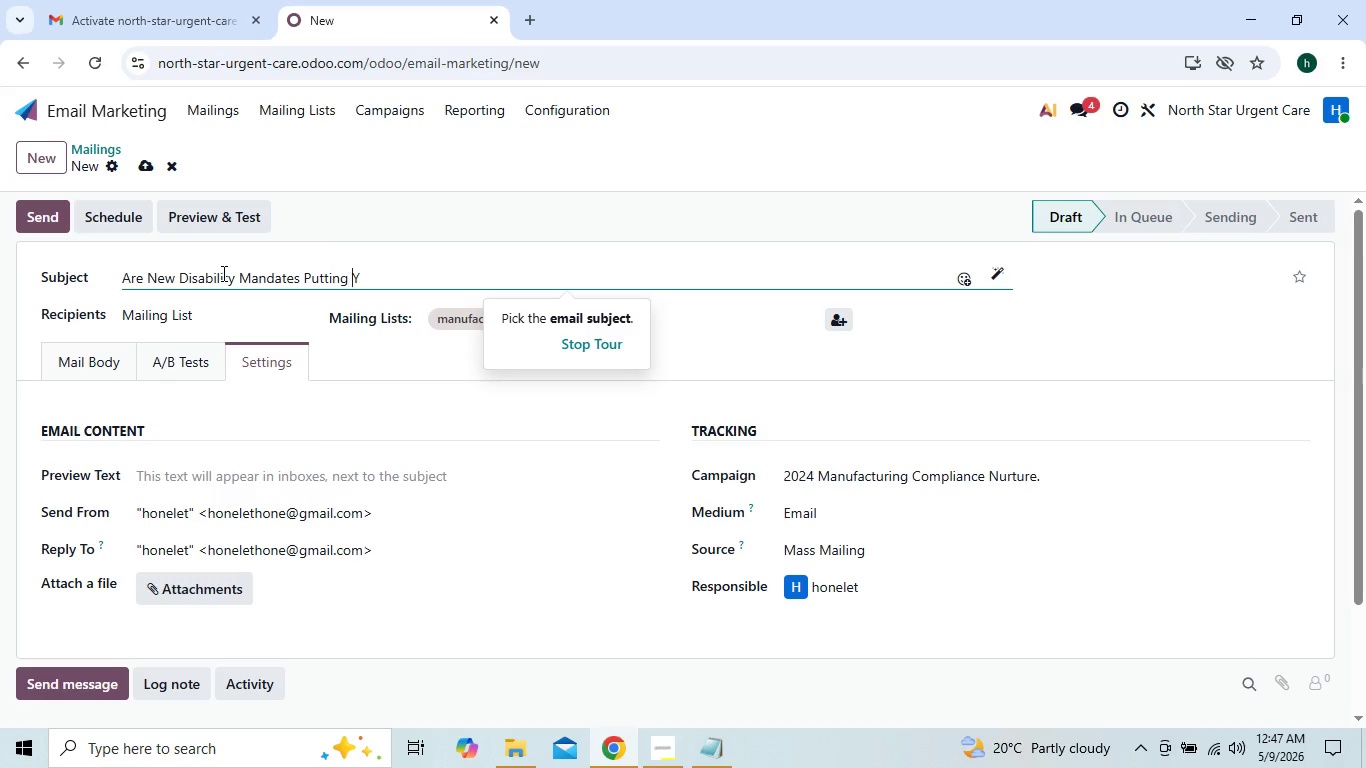 
key(ArrowRight)
 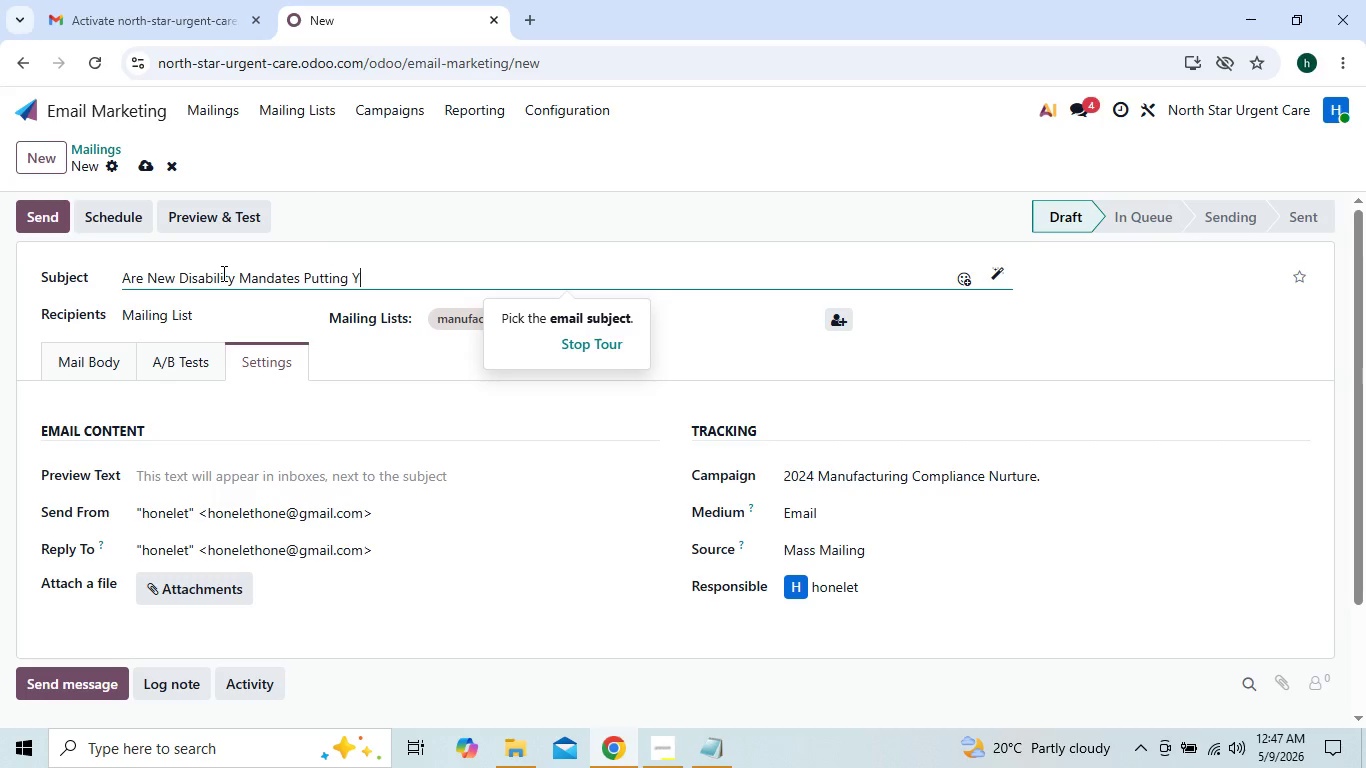 
key(ArrowRight)
 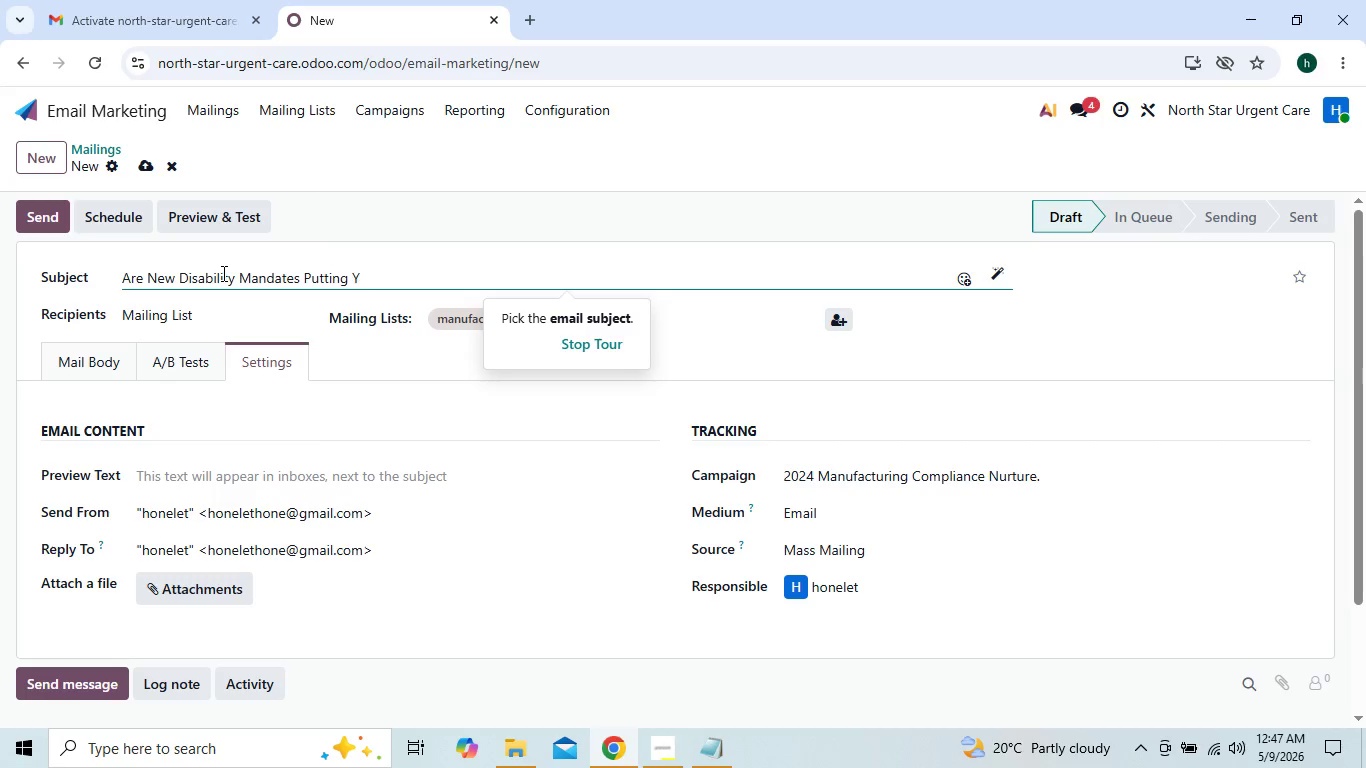 
type(our Manufacuring )
 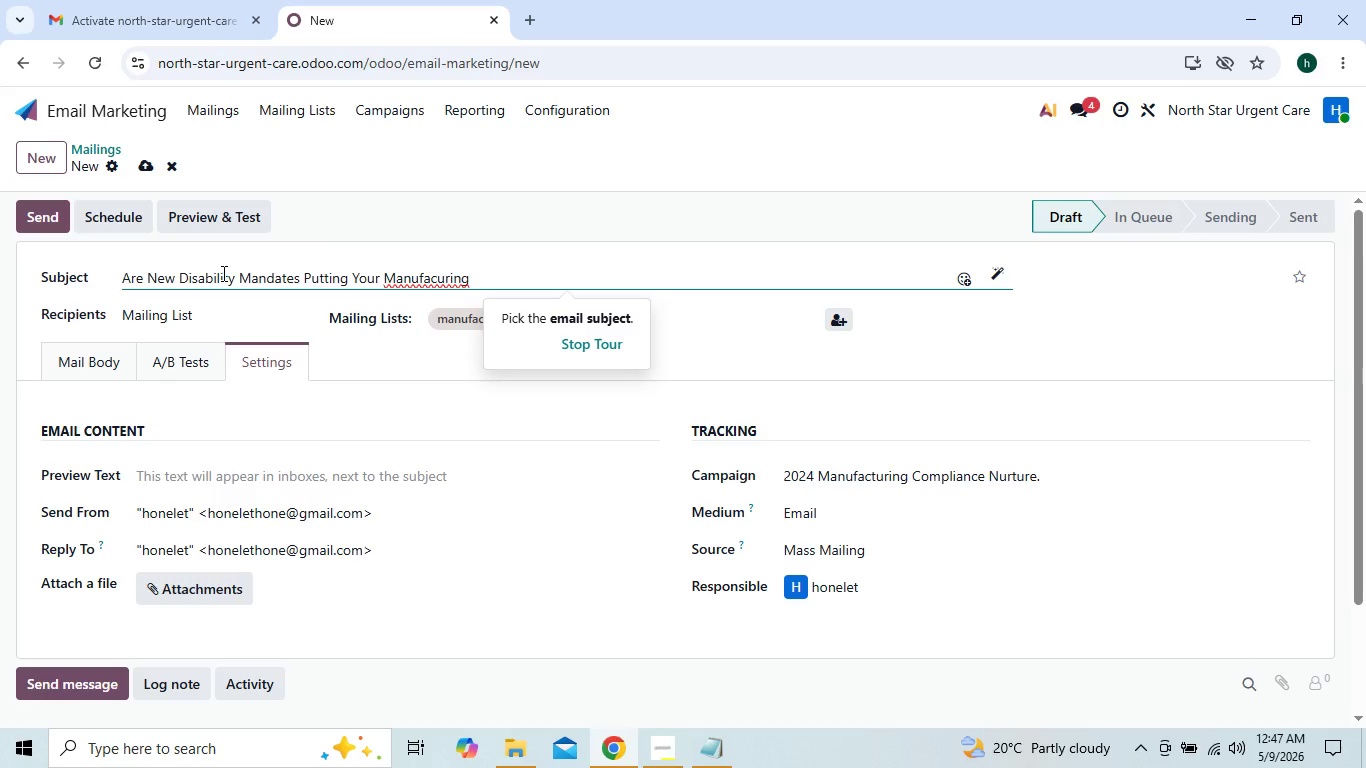 
wait(5.81)
 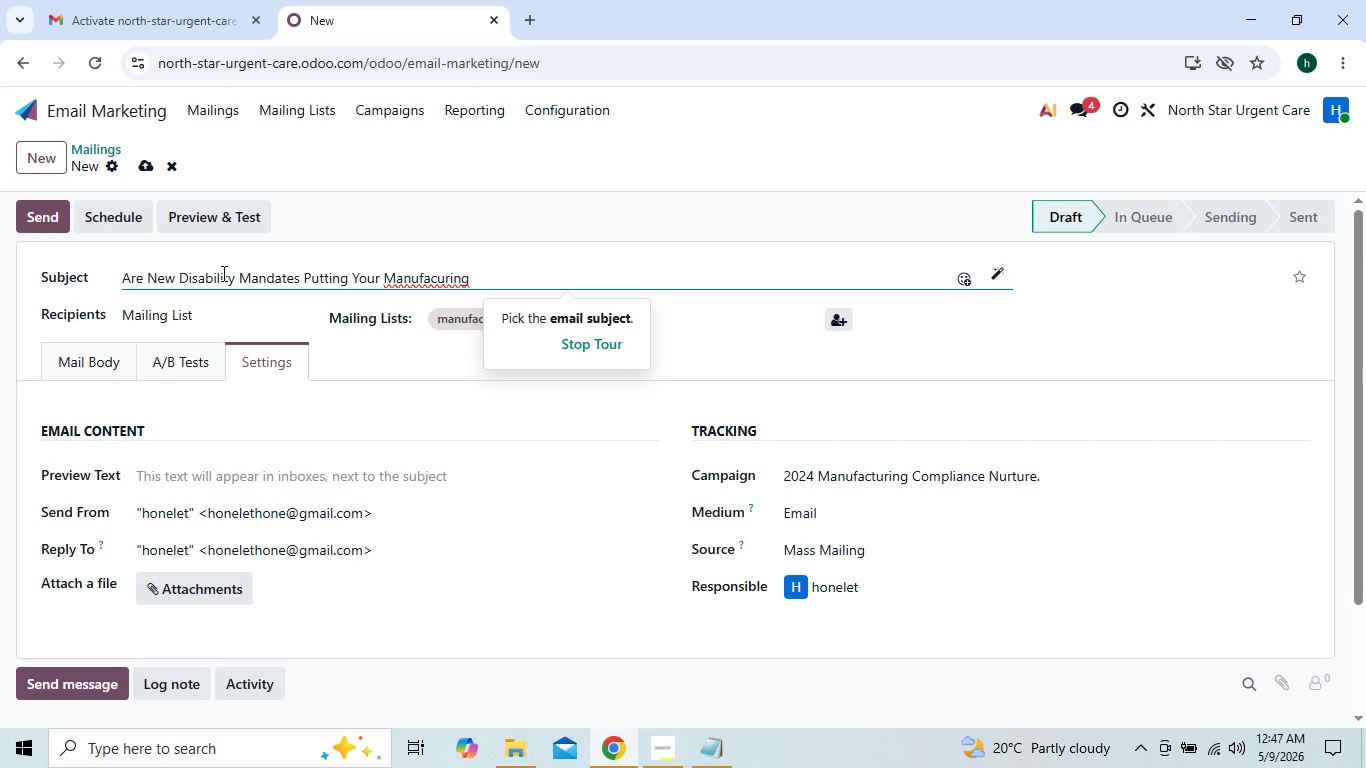 
right_click([411, 271])
 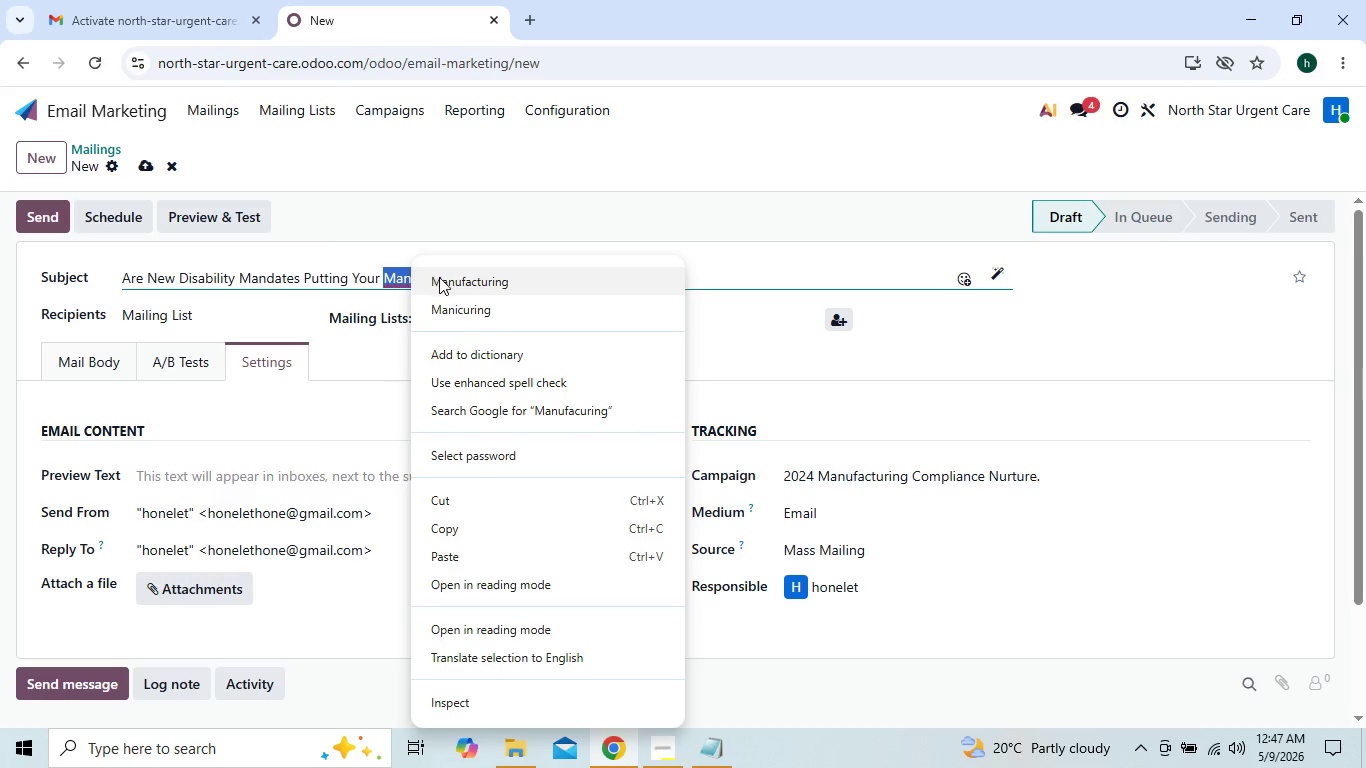 
left_click([441, 278])
 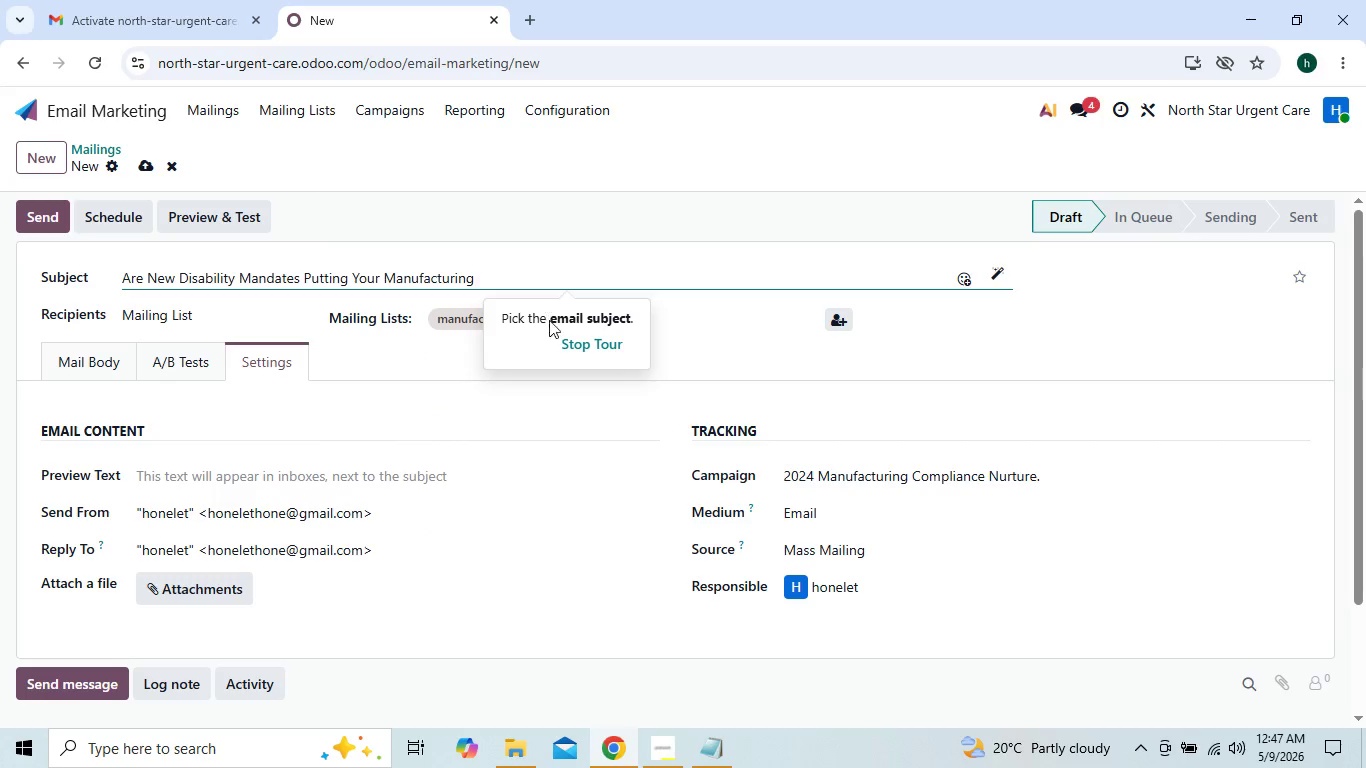 
left_click([550, 320])
 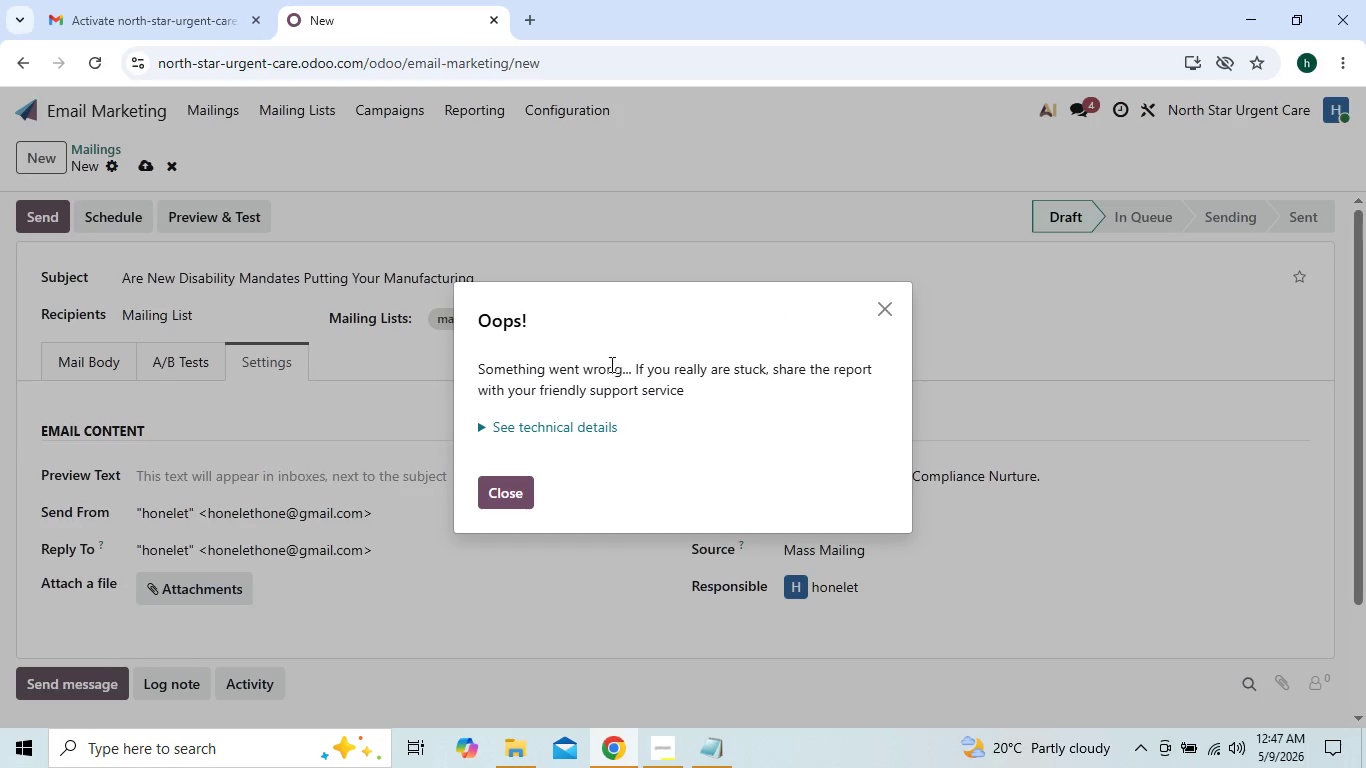 
left_click([533, 422])
 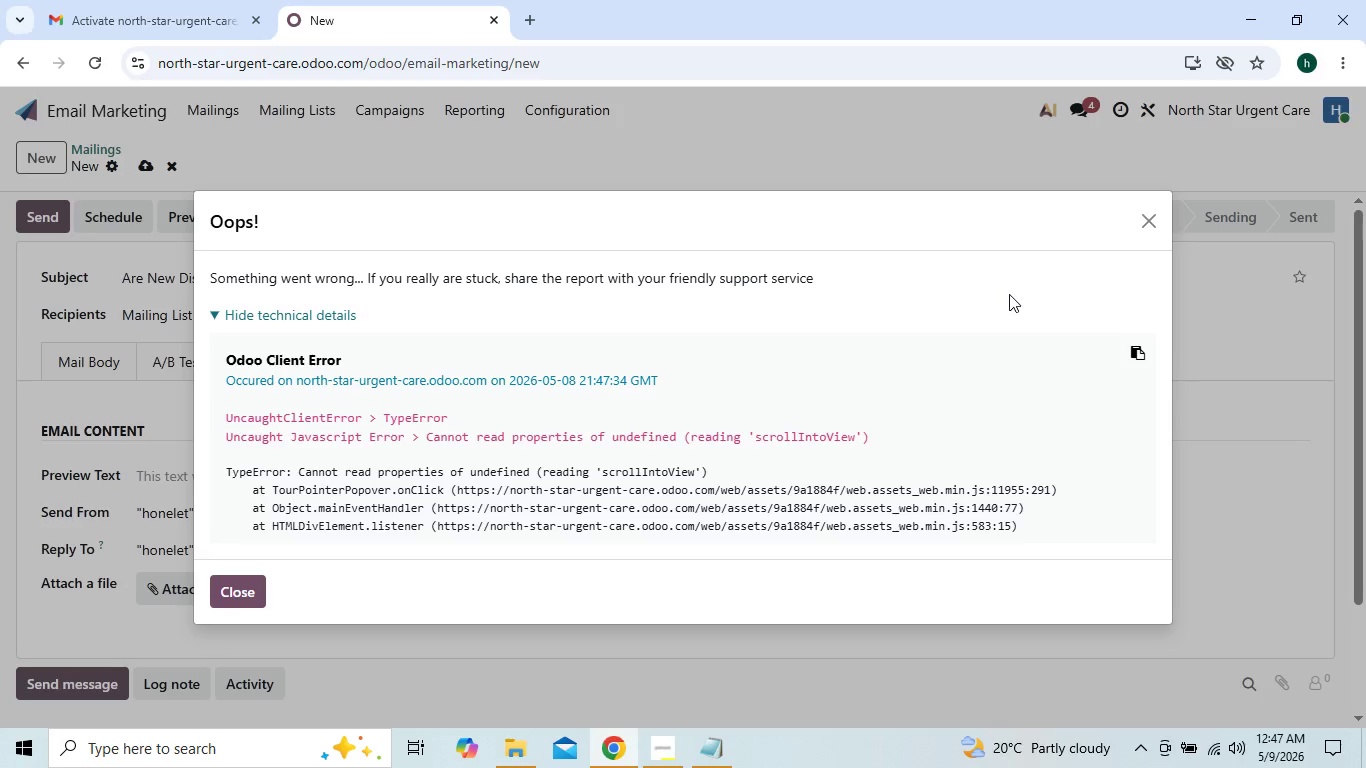 
left_click([1141, 217])
 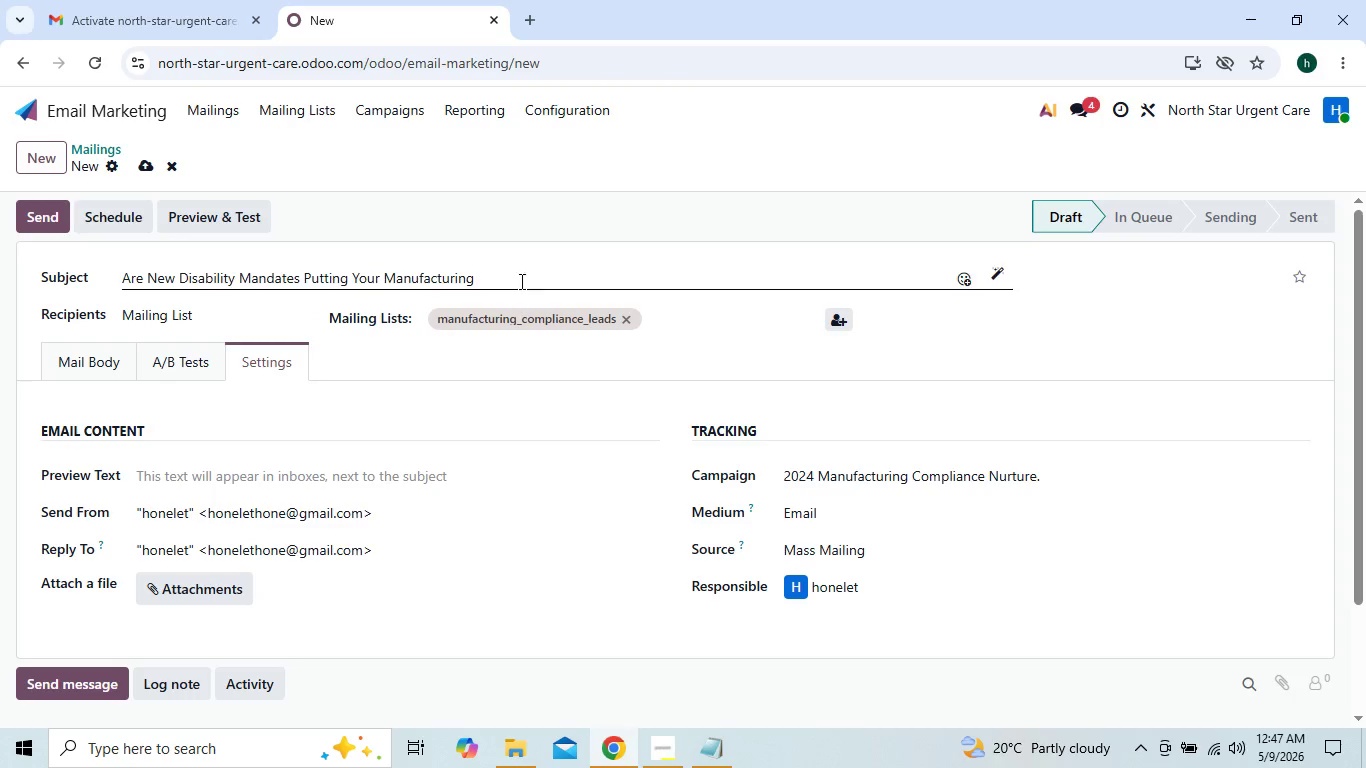 
left_click([524, 273])
 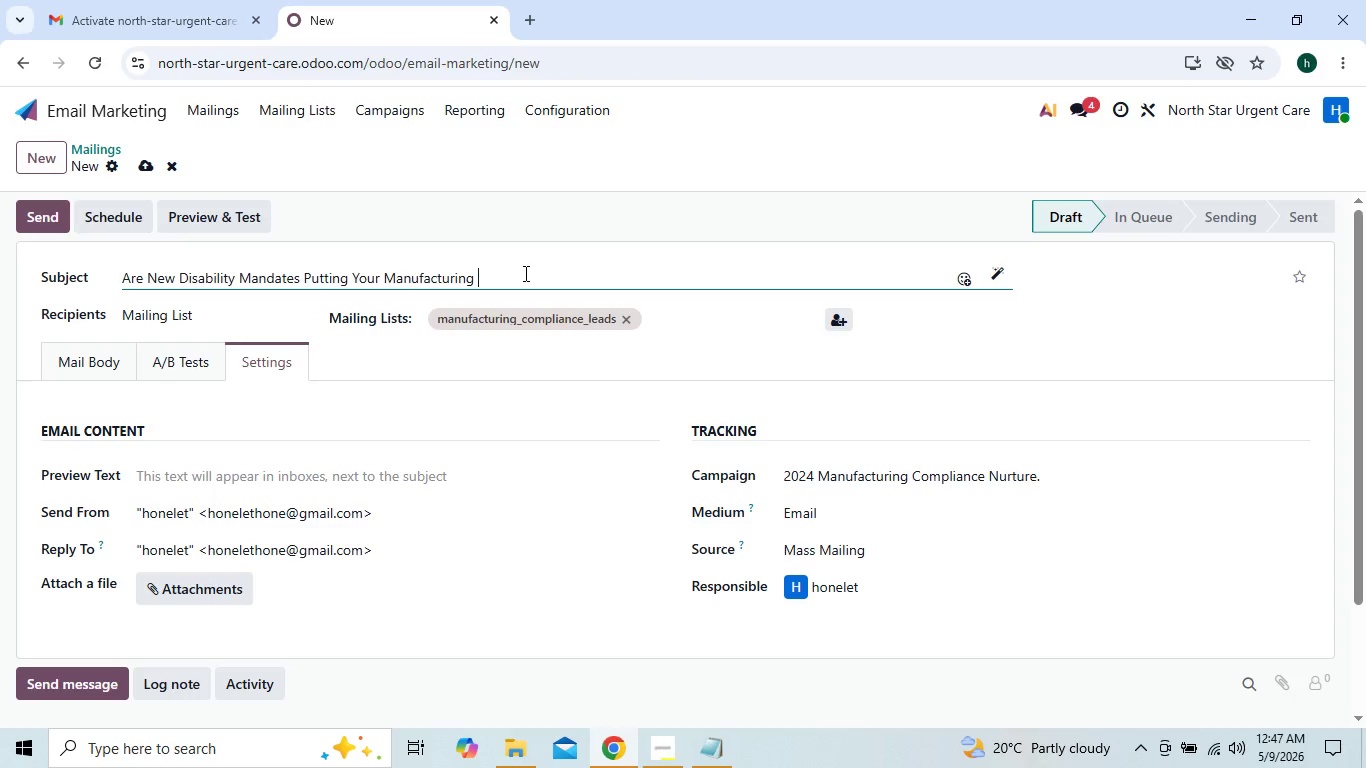 
type(Business t)
key(Backspace)
key(Backspace)
key(Backspace)
key(Backspace)
key(Backspace)
type(t Risk?)
 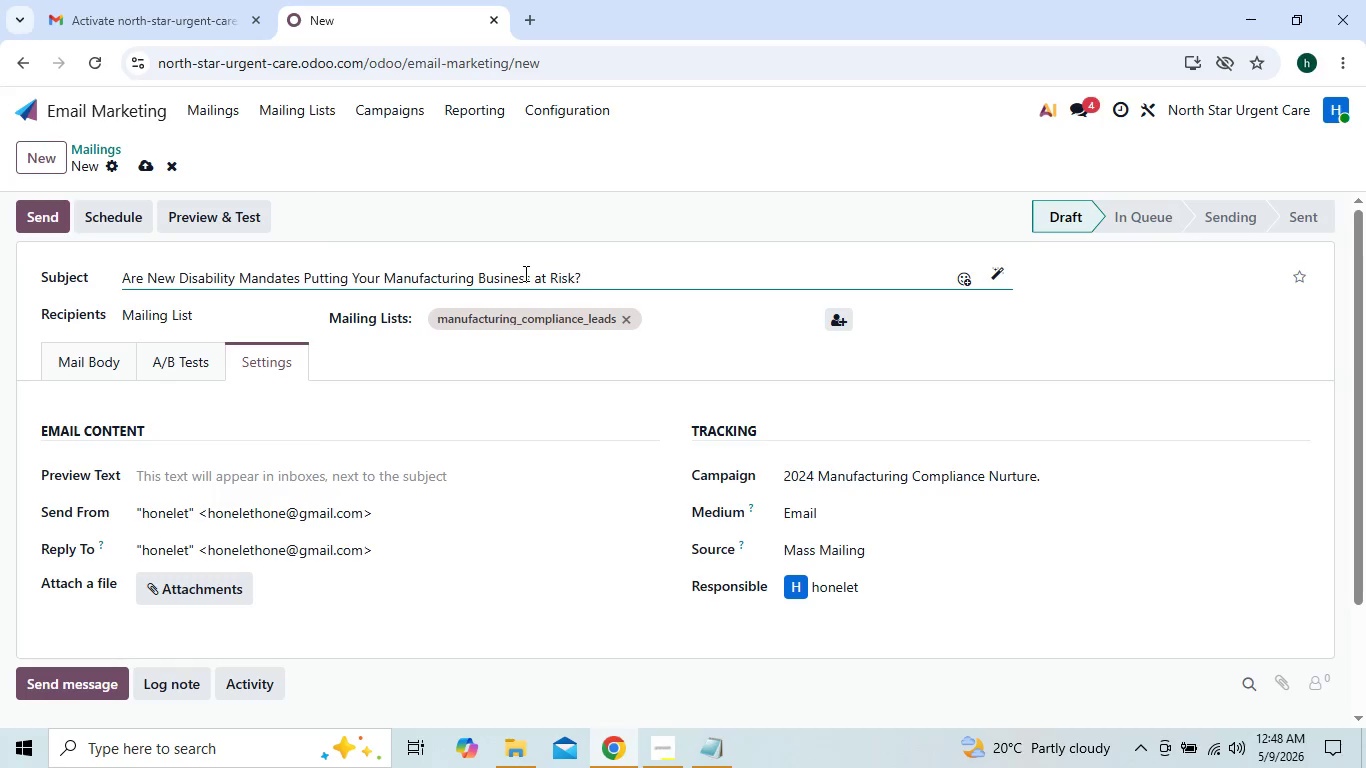 
hold_key(key=A, duration=0.66)
 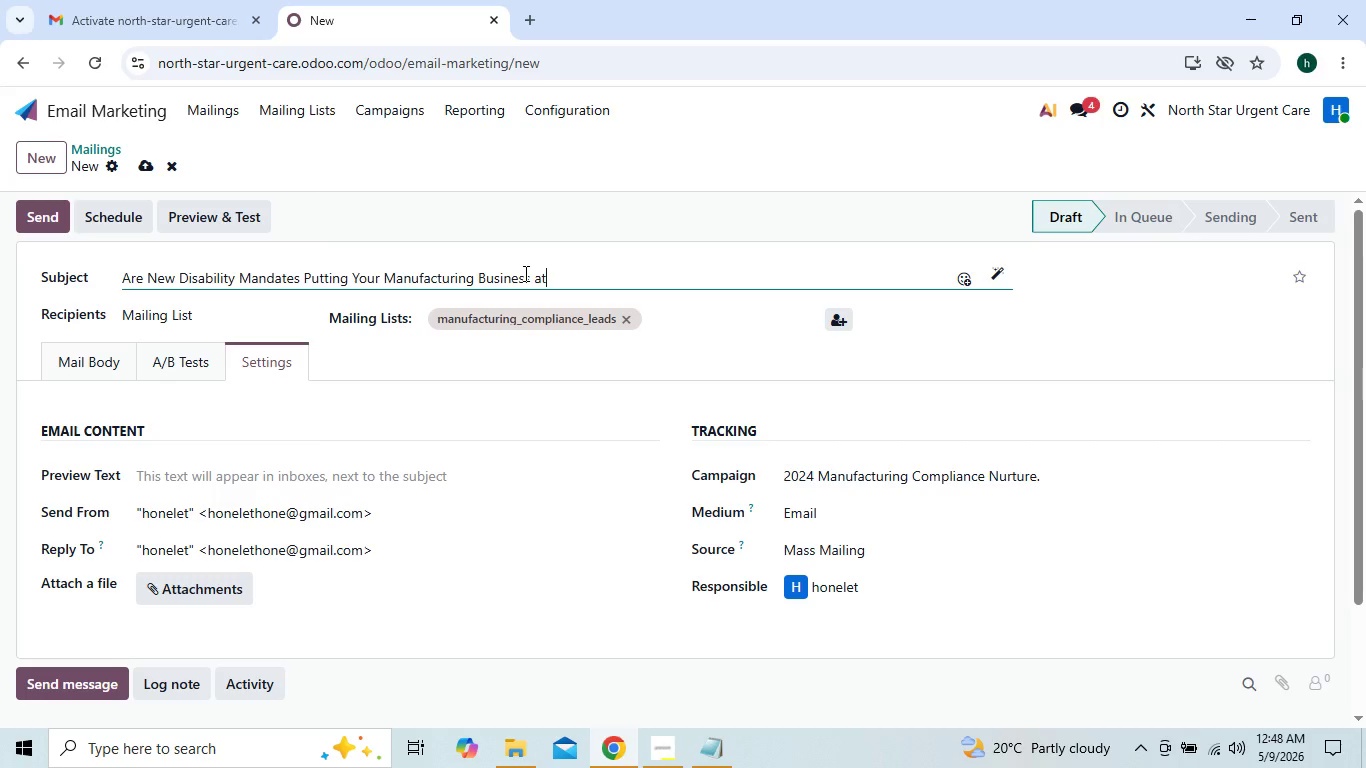 
left_click([144, 165])
 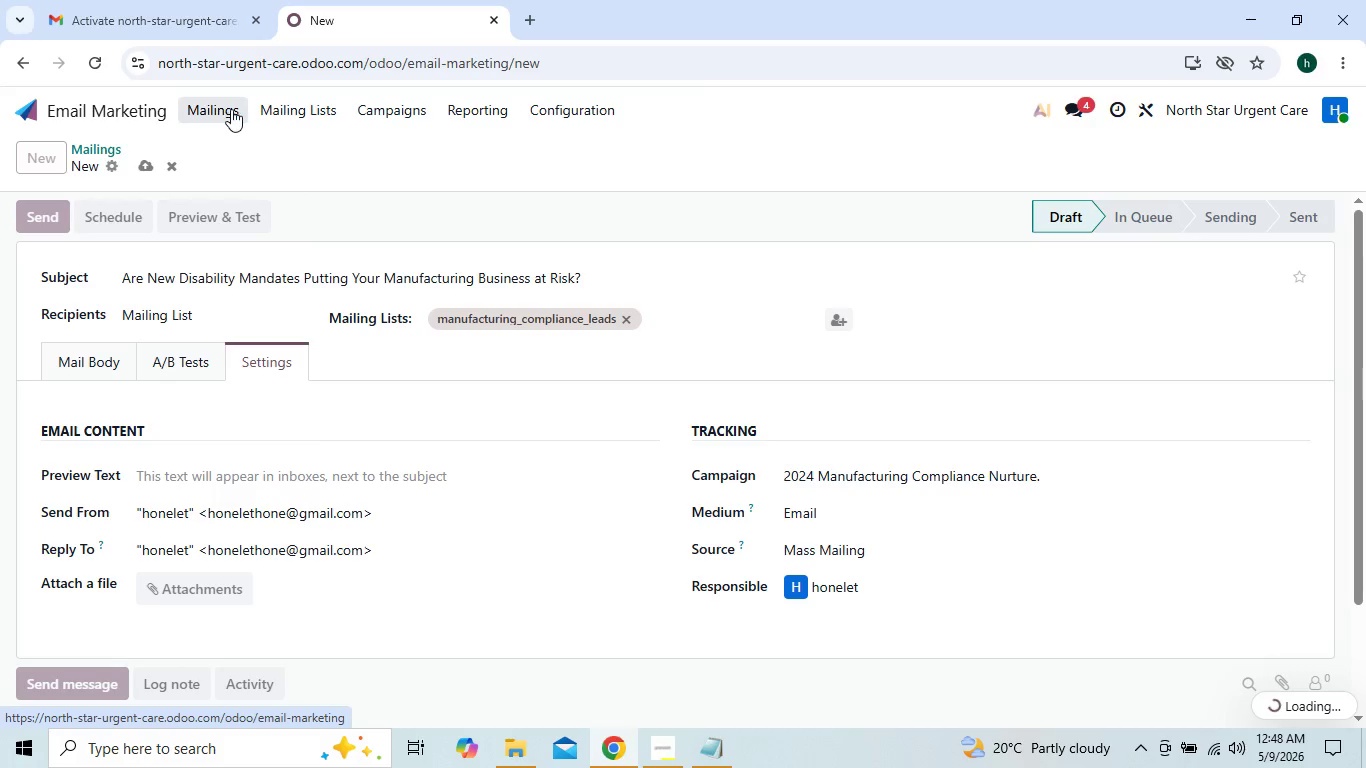 
left_click([232, 109])
 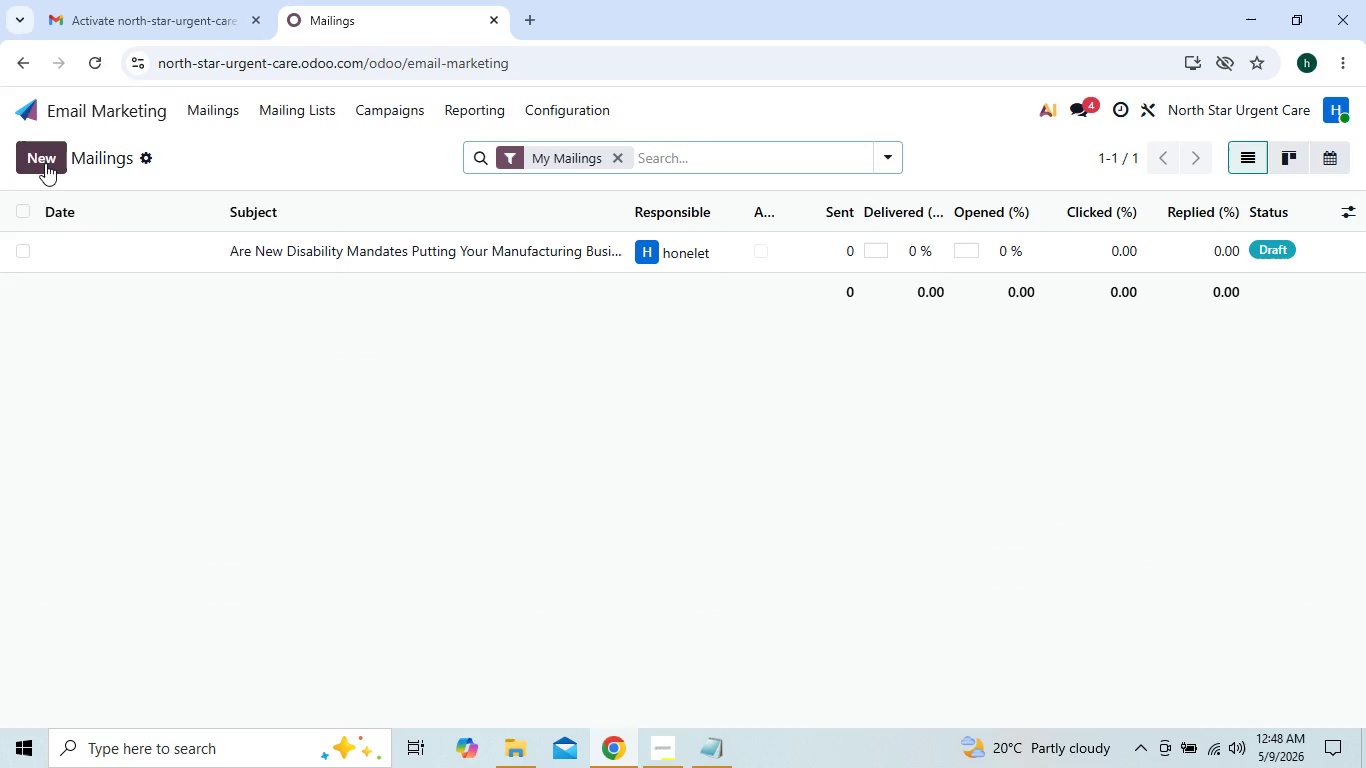 
wait(6.94)
 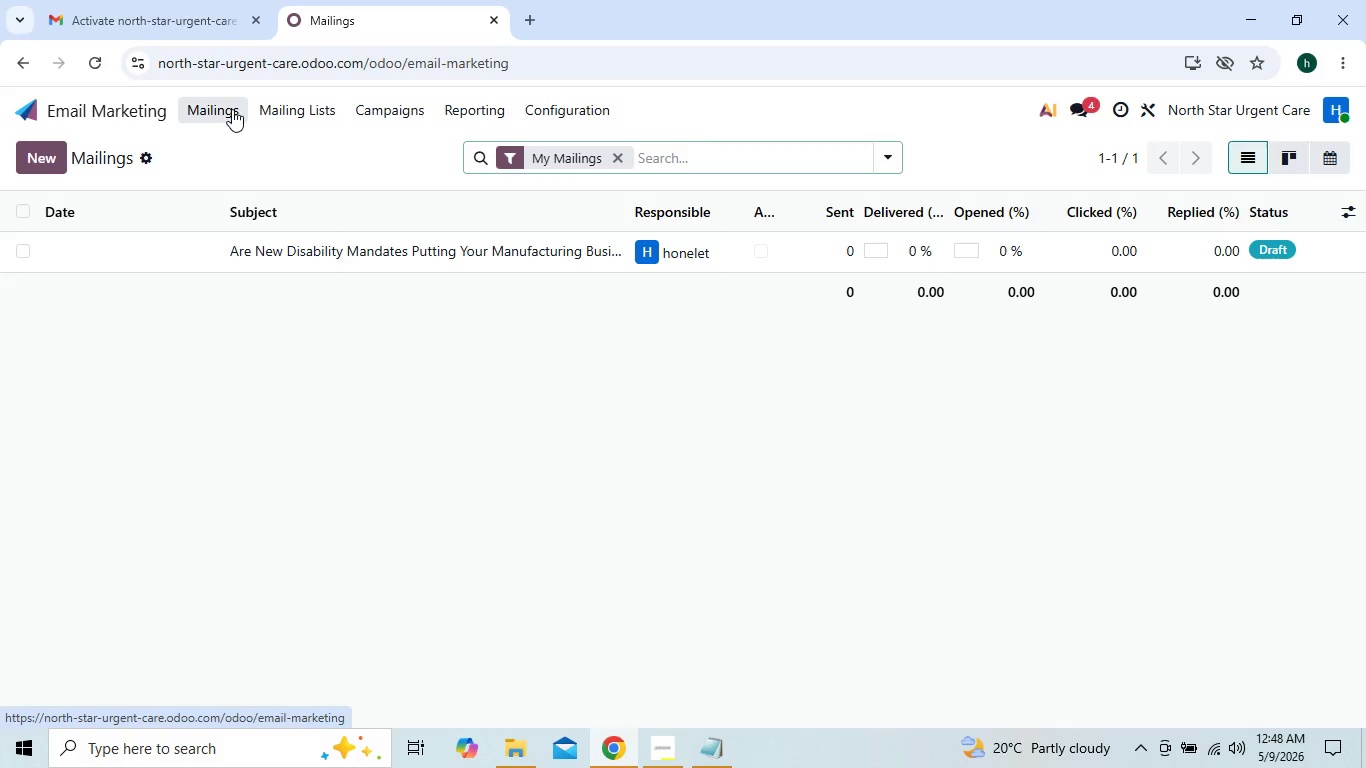 
left_click([390, 104])
 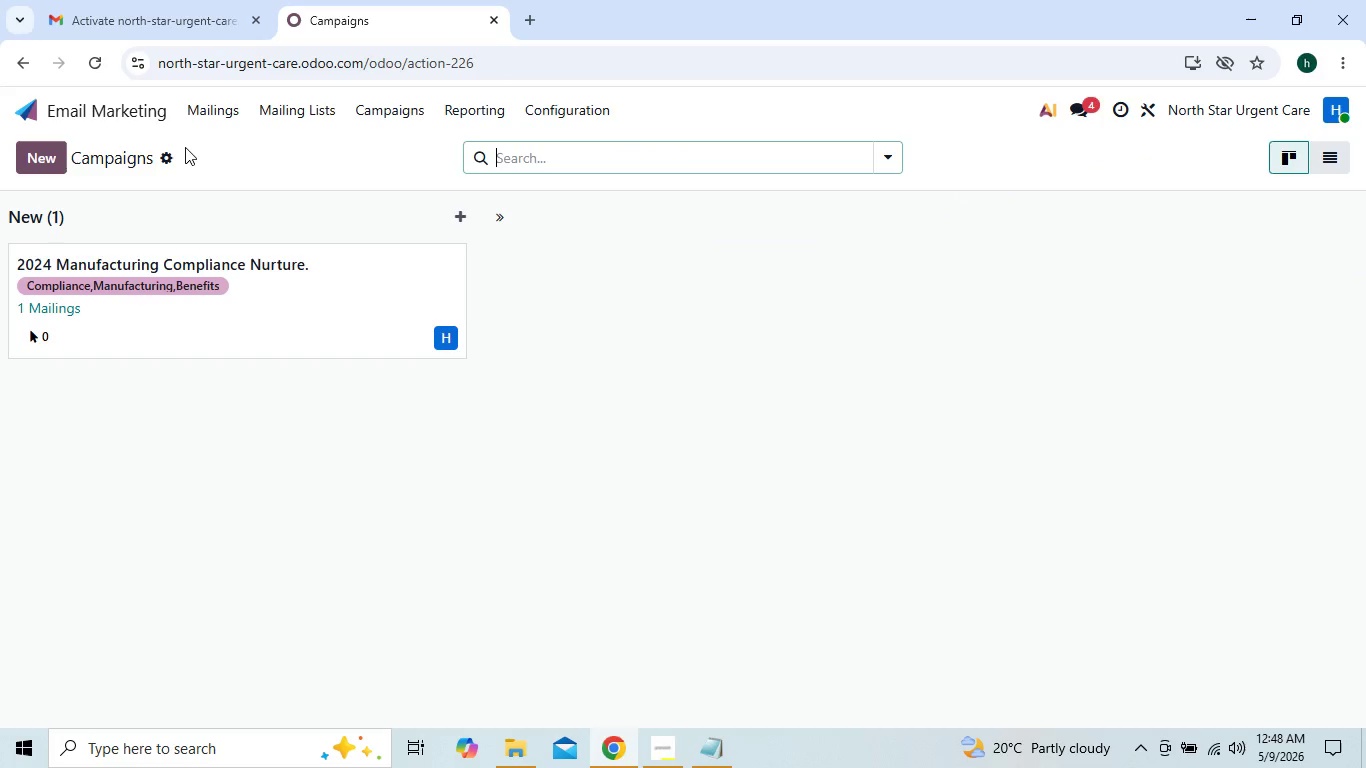 
wait(5.91)
 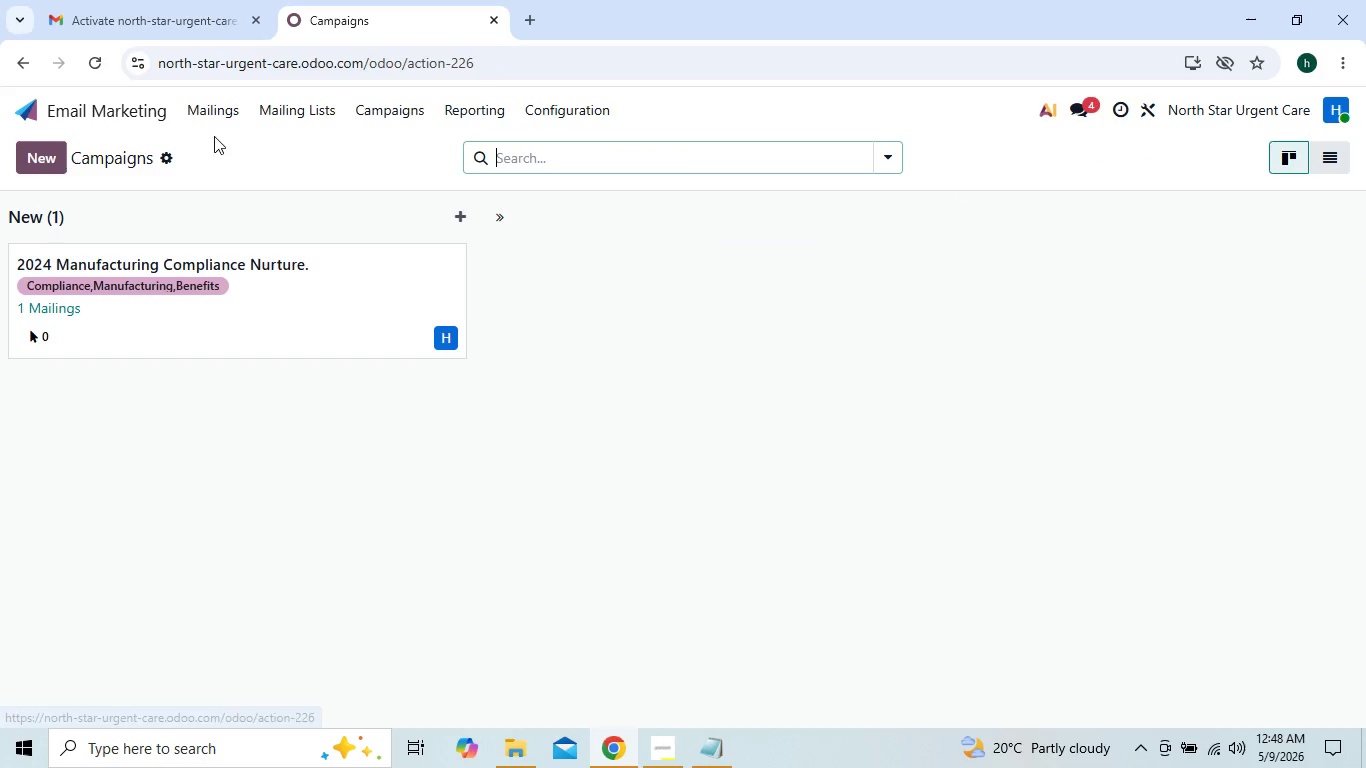 
left_click([213, 111])
 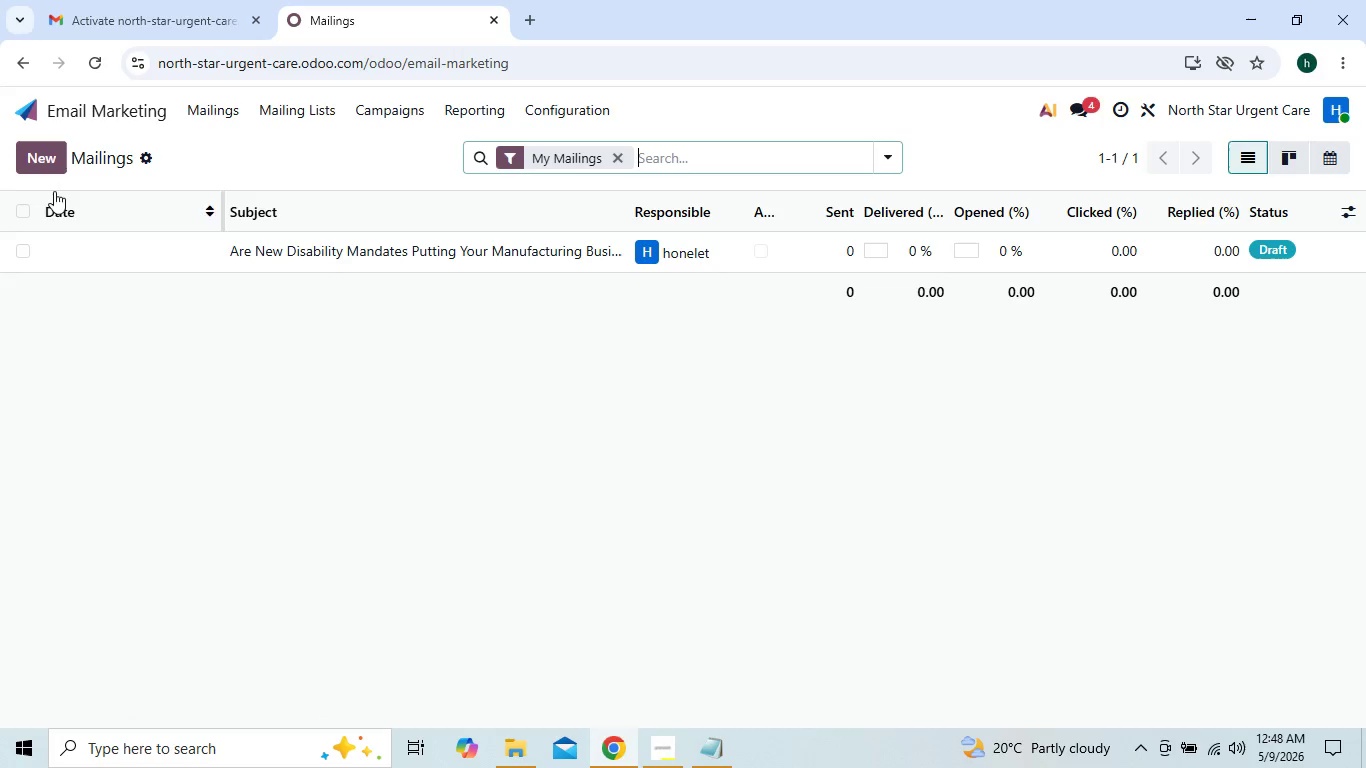 
left_click([33, 159])
 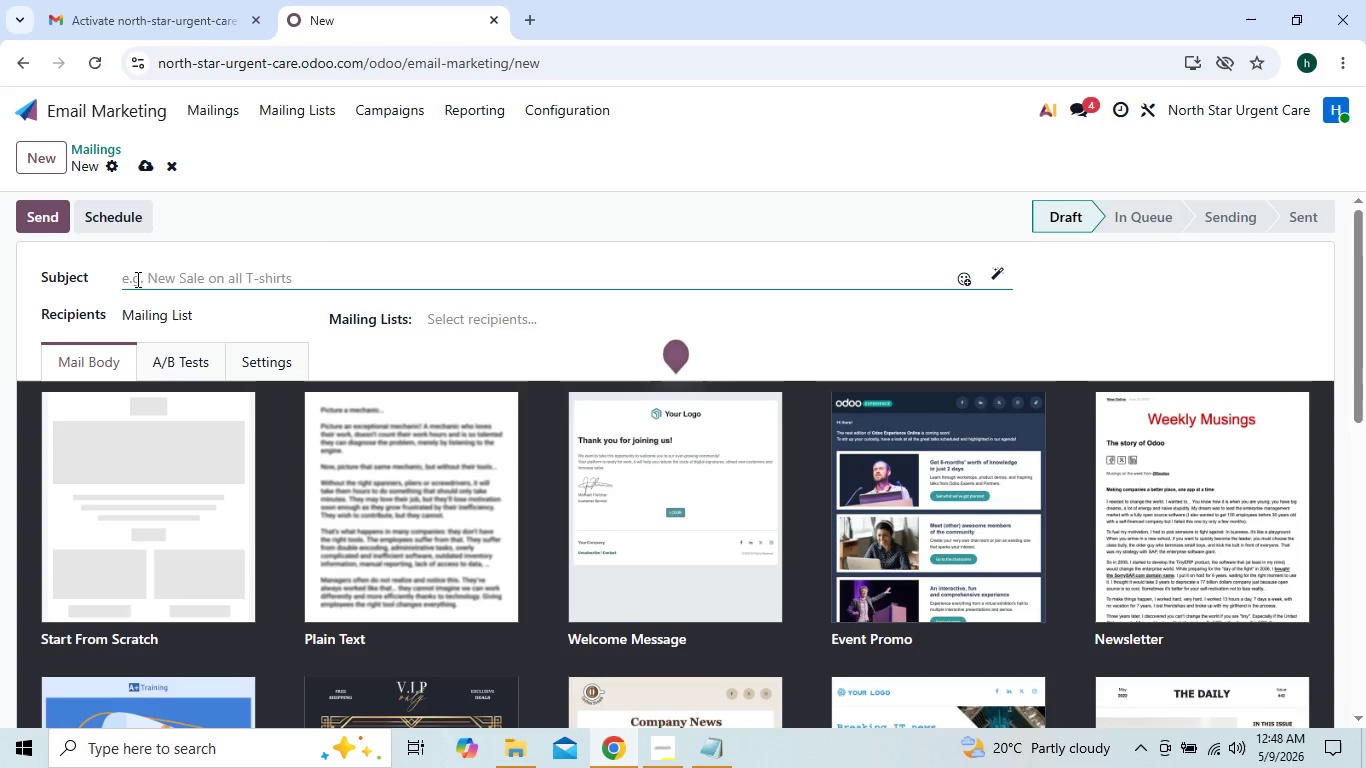 
wait(5.83)
 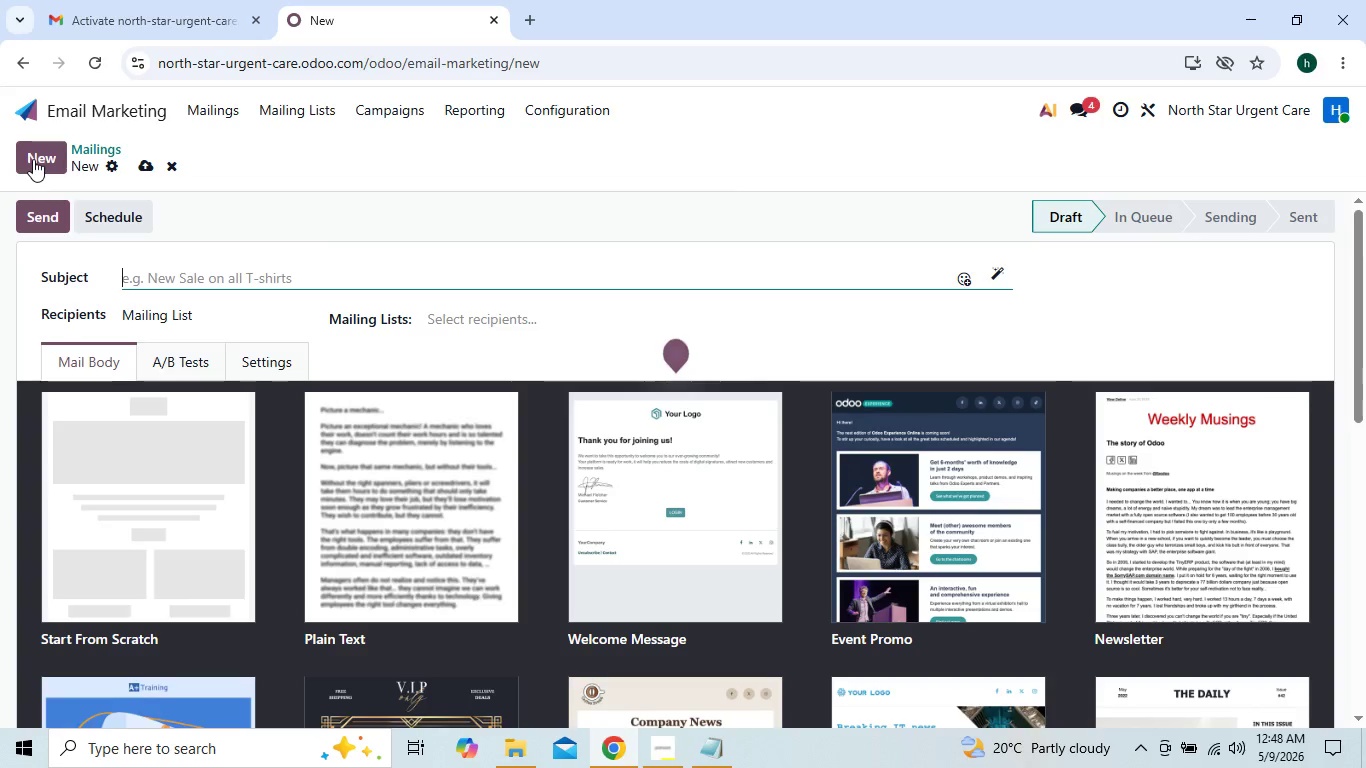 
left_click([135, 427])
 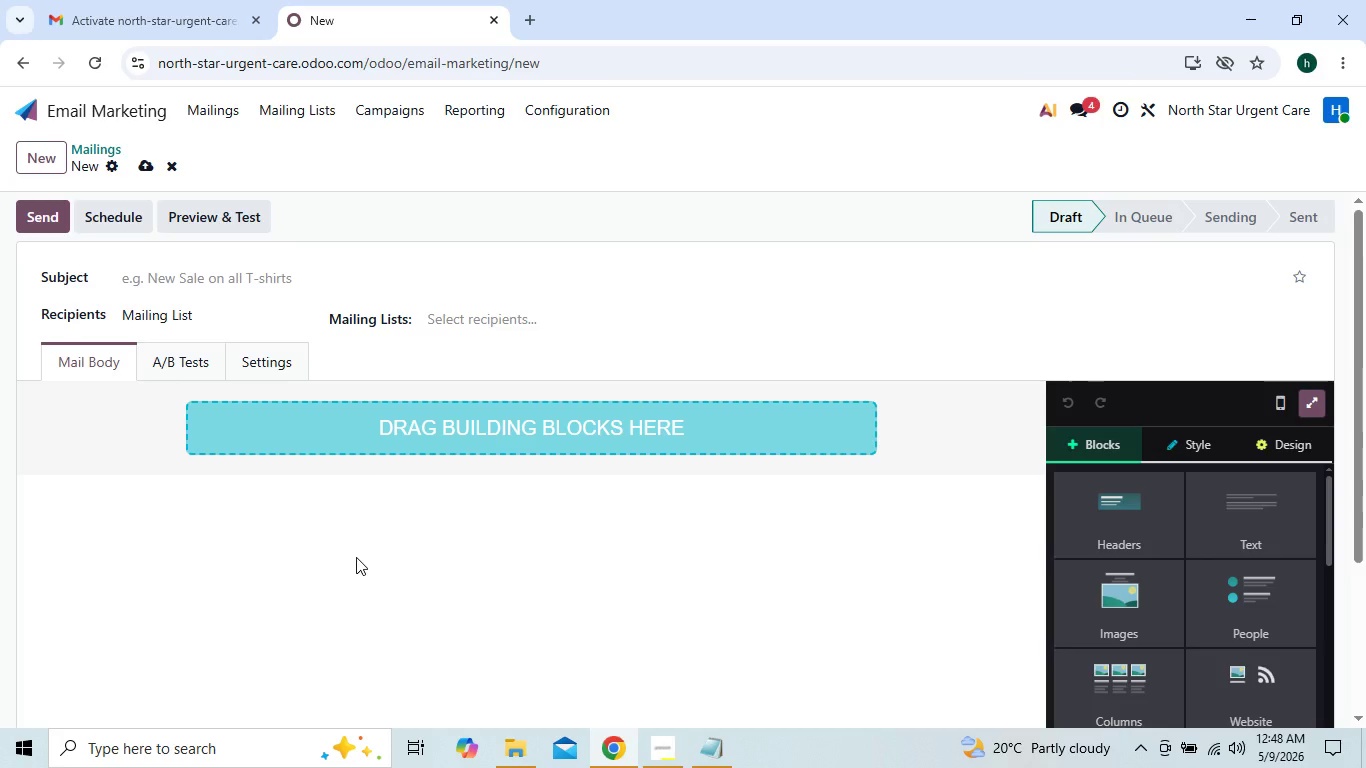 
wait(11.0)
 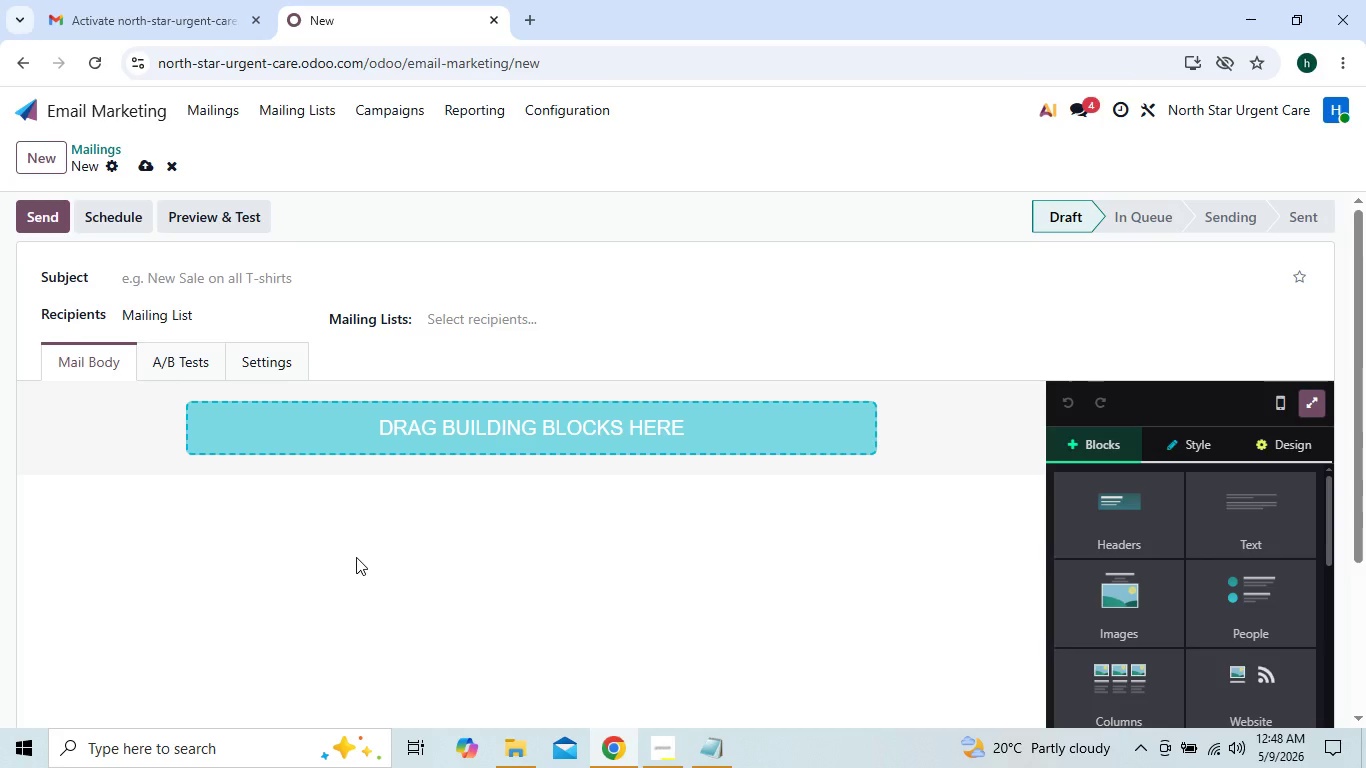 
left_click([1146, 637])
 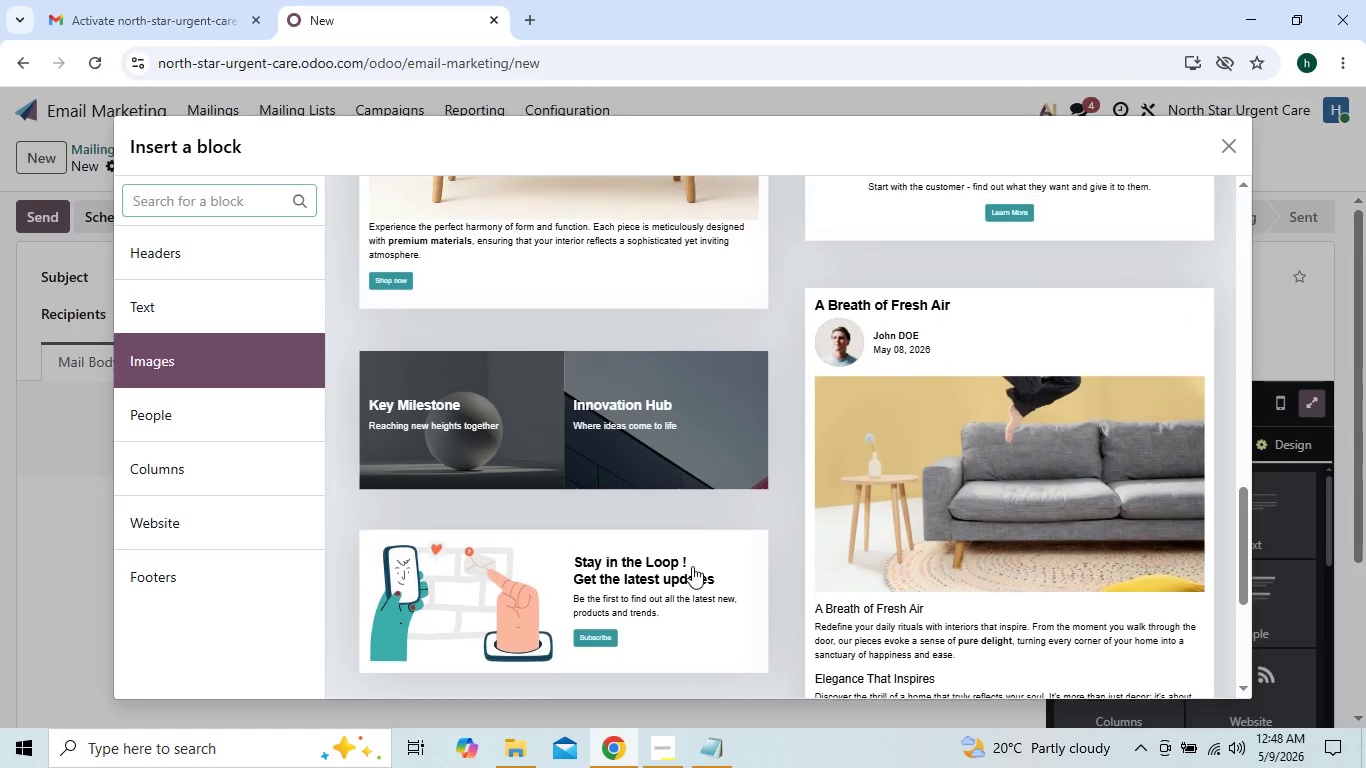 
left_click([564, 358])
 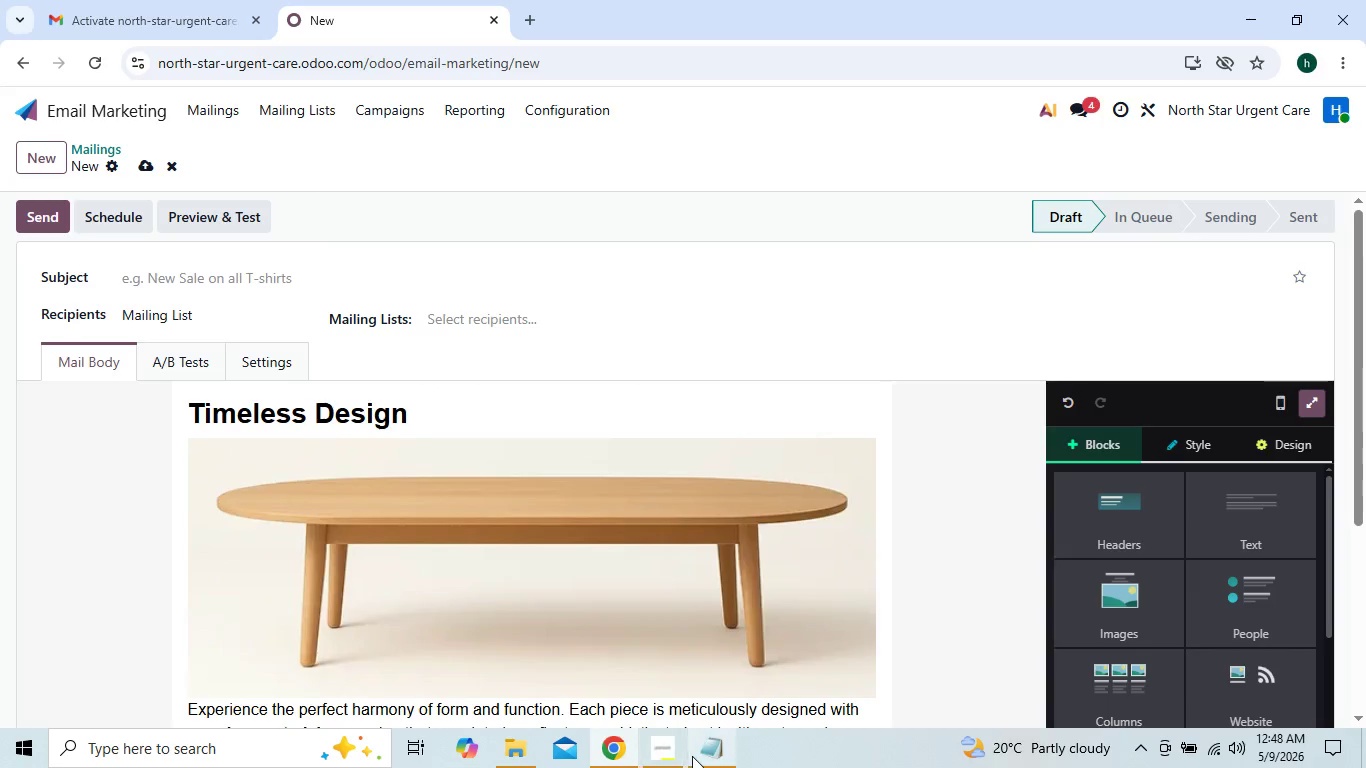 
left_click([670, 756])